 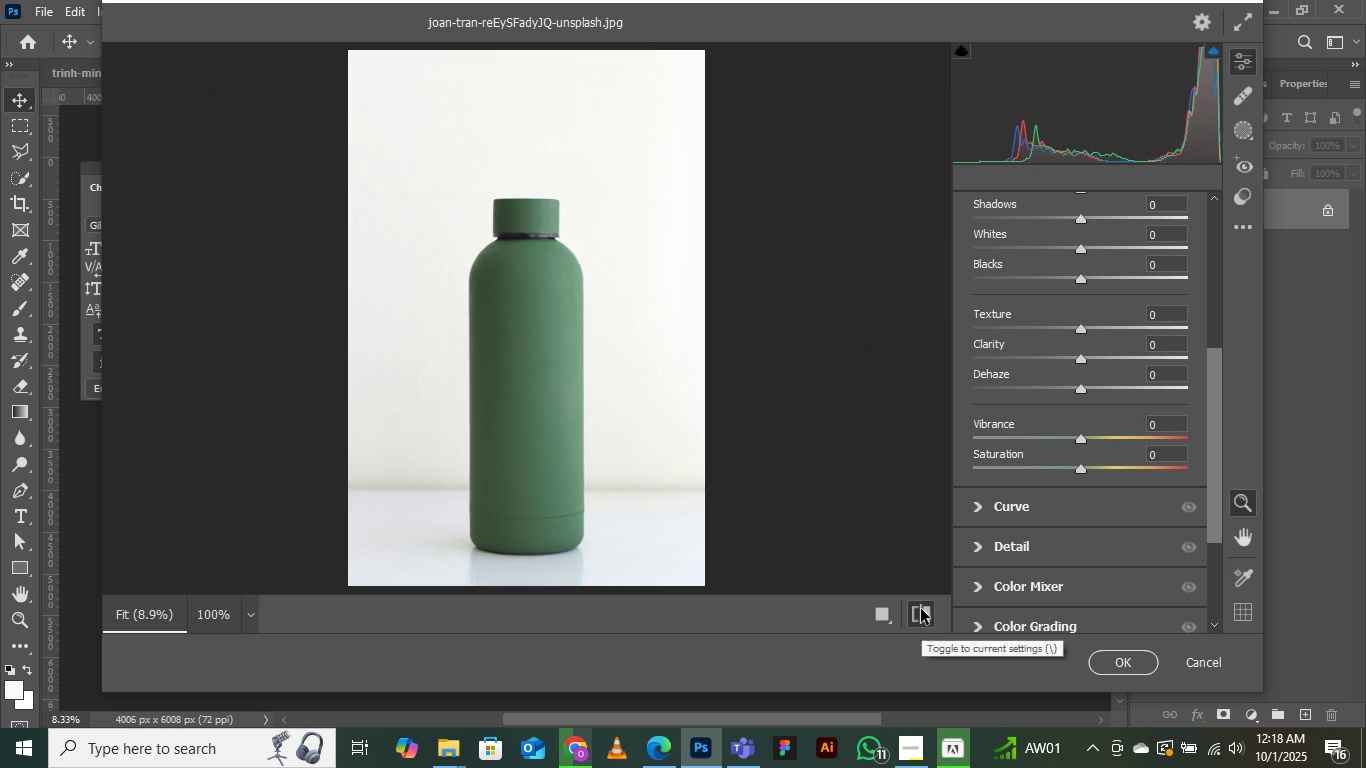 
left_click([921, 609])
 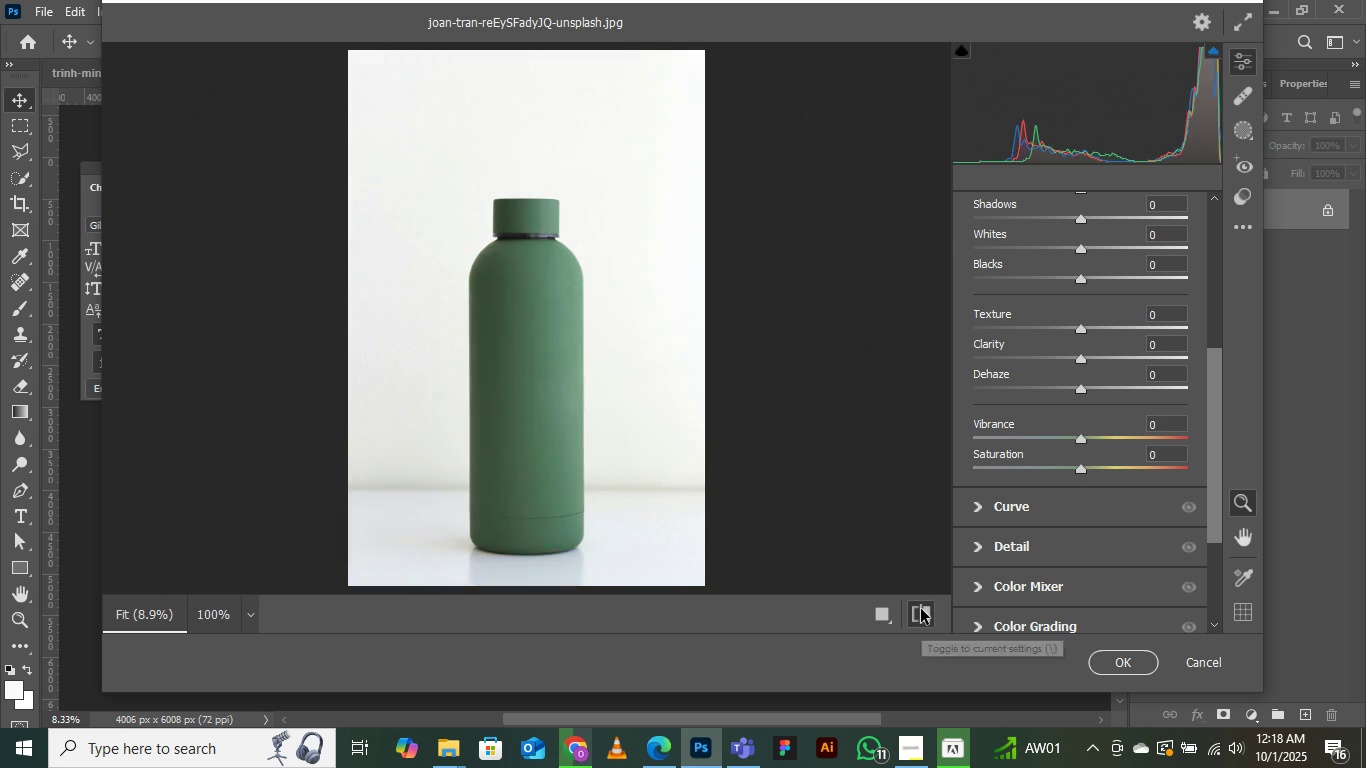 
double_click([921, 609])
 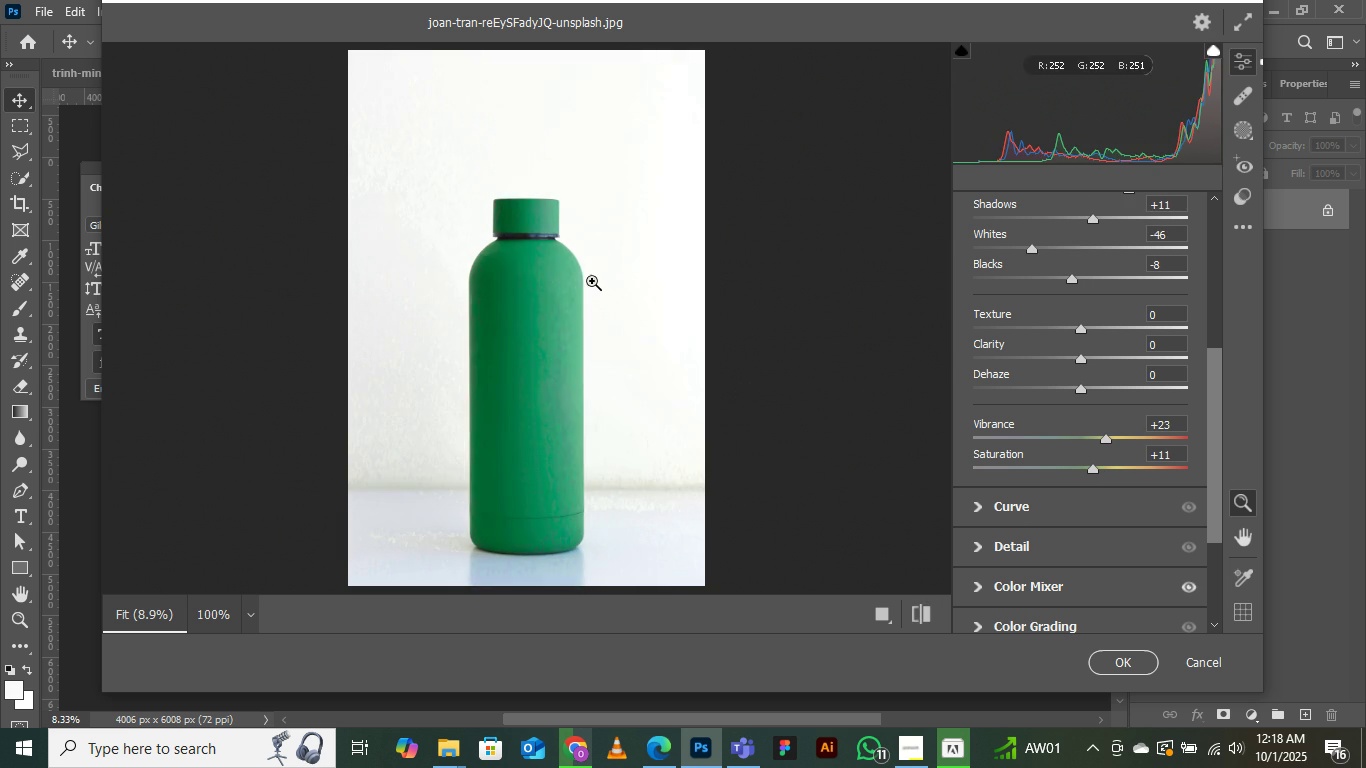 
triple_click([592, 281])
 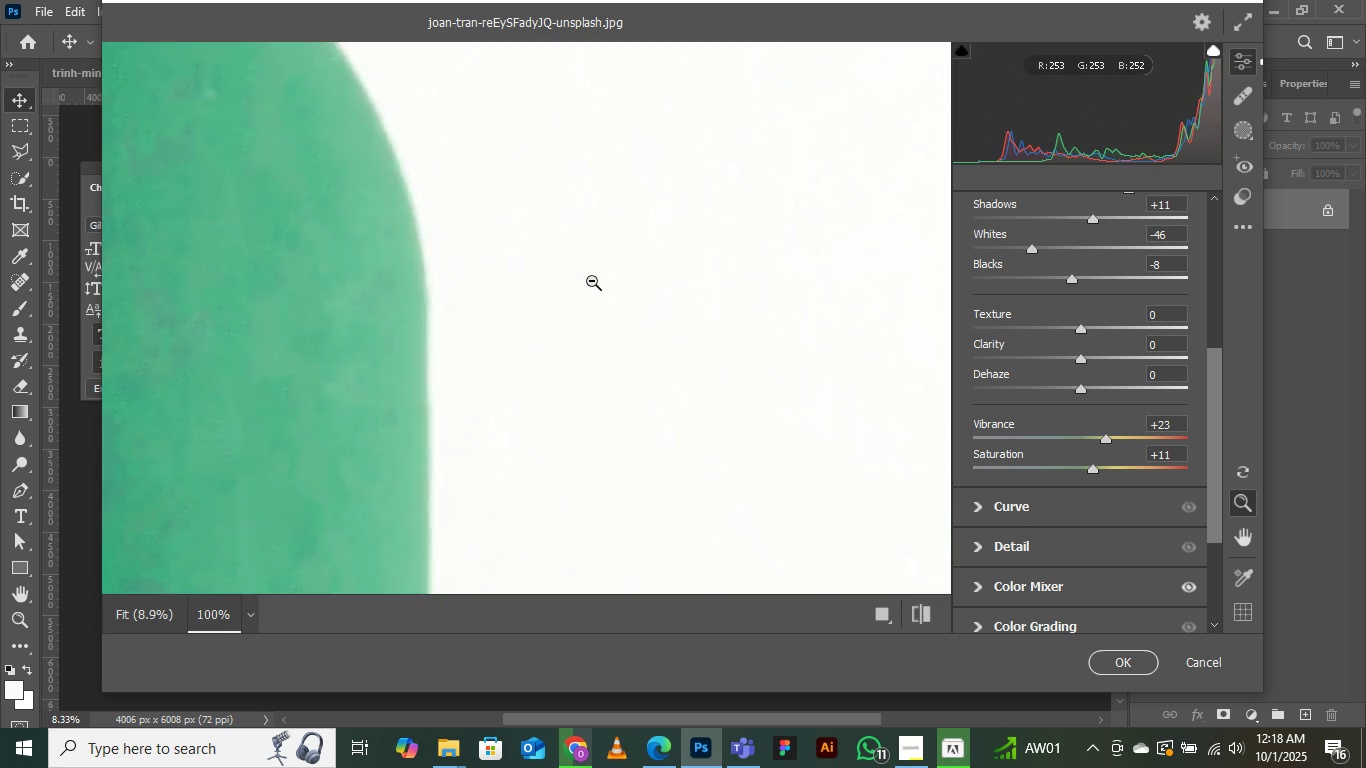 
triple_click([592, 281])
 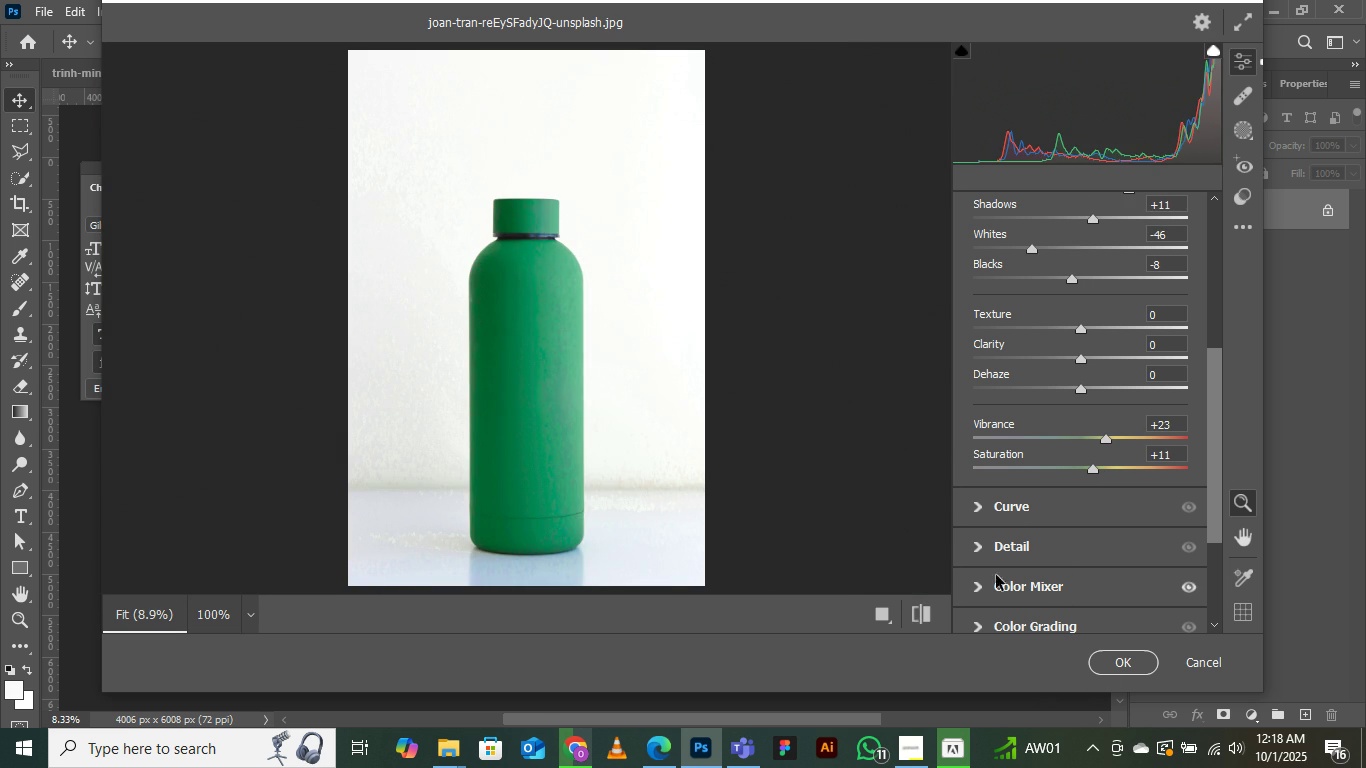 
scroll: coordinate [1069, 611], scroll_direction: down, amount: 4.0
 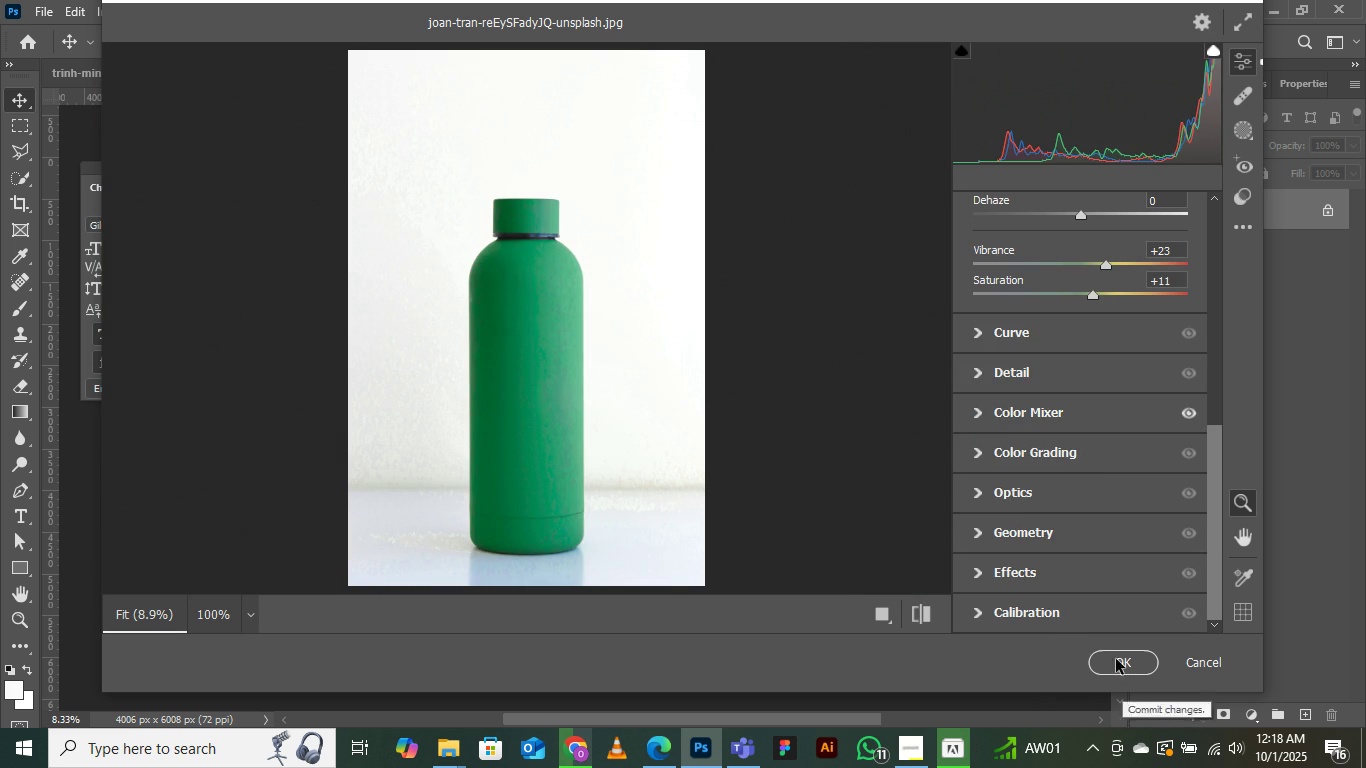 
left_click([1116, 659])
 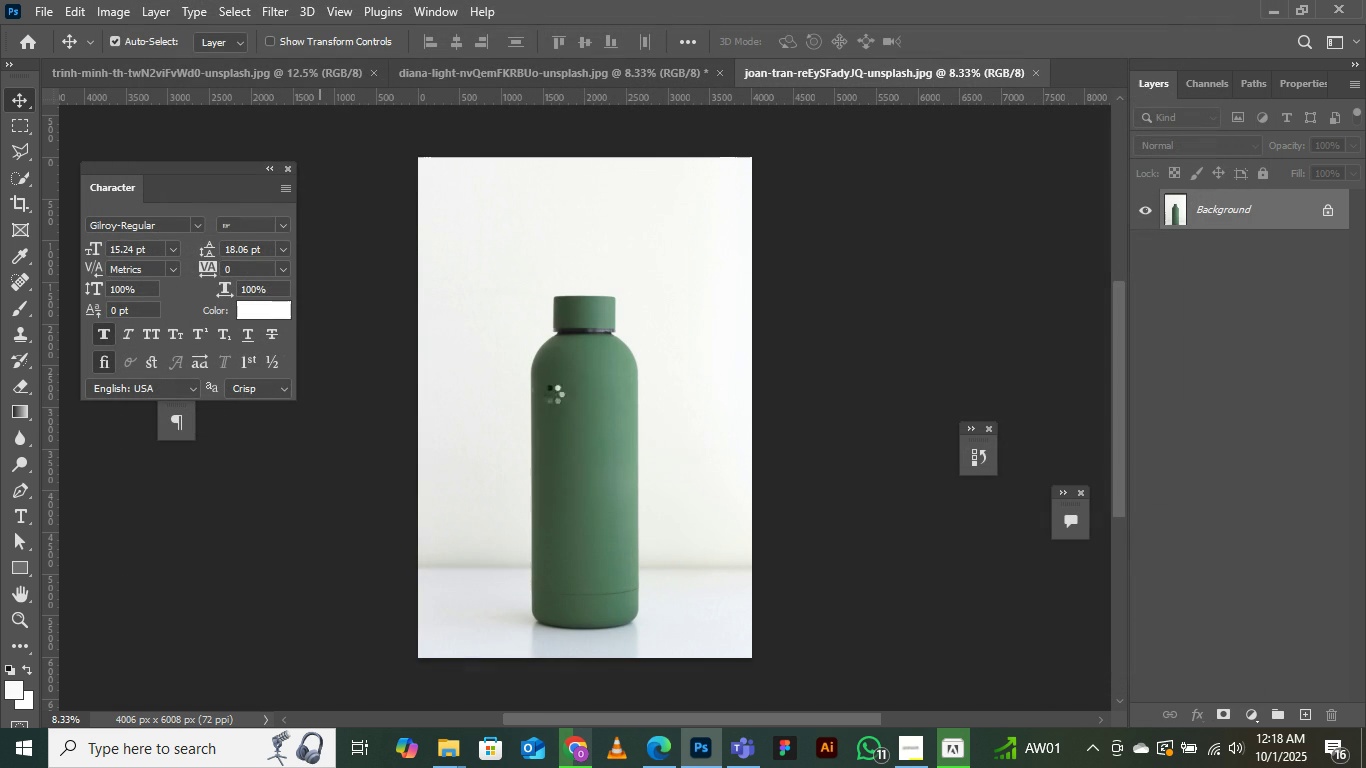 
mouse_move([683, 495])
 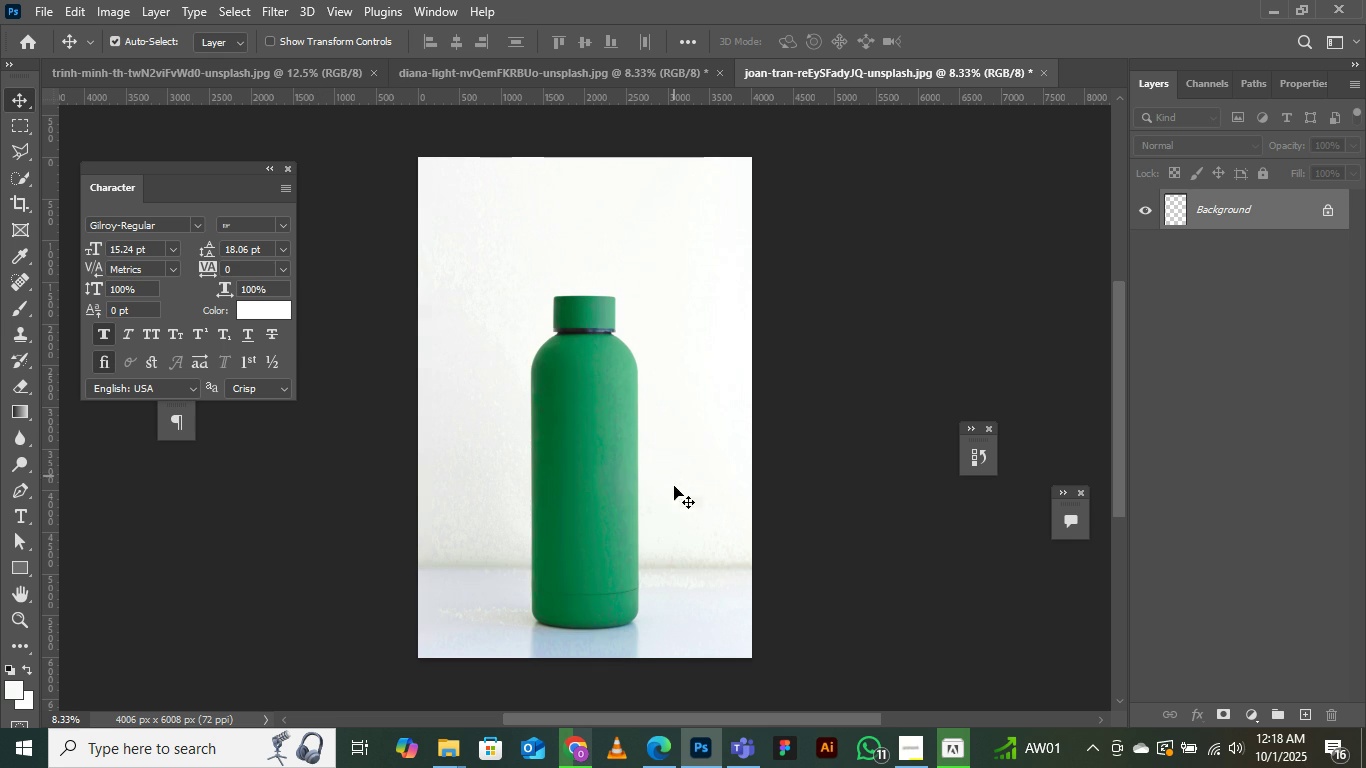 
left_click([275, 69])
 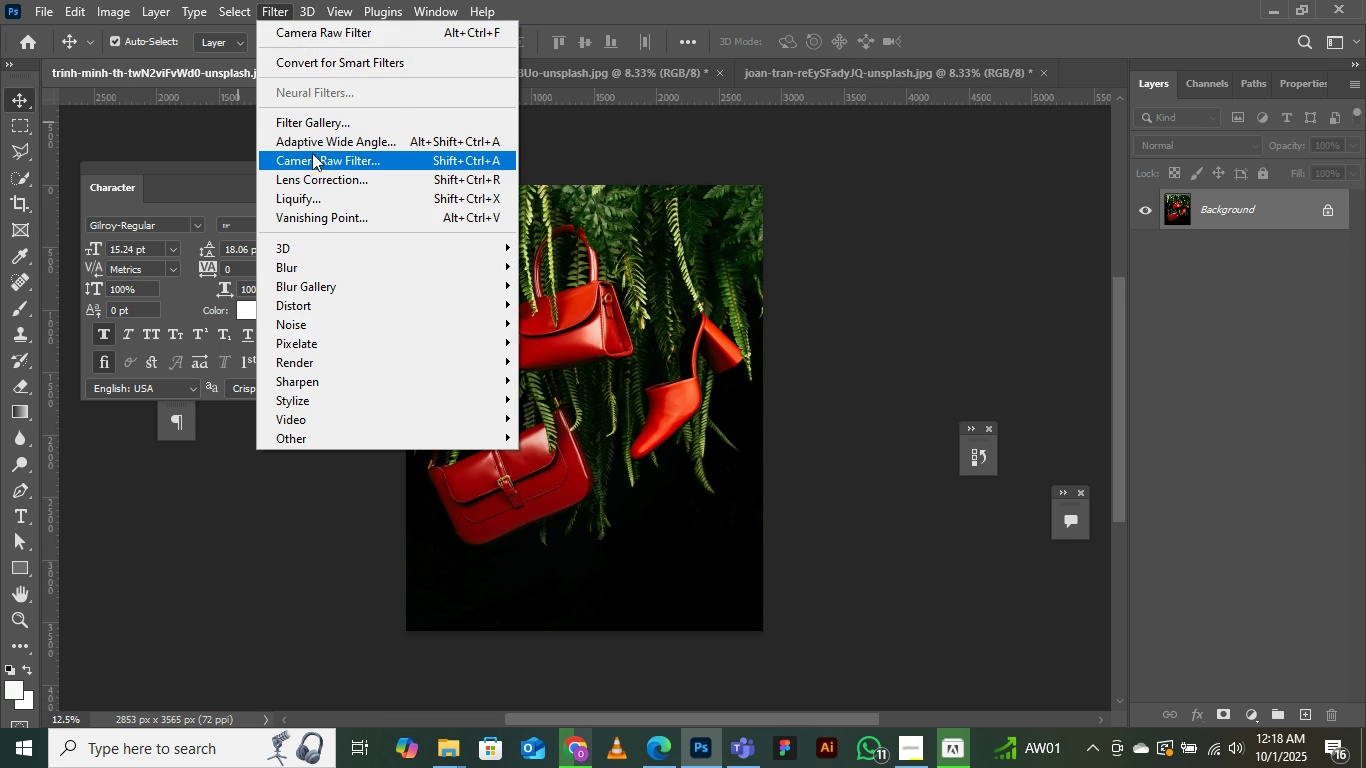 
left_click([300, 160])
 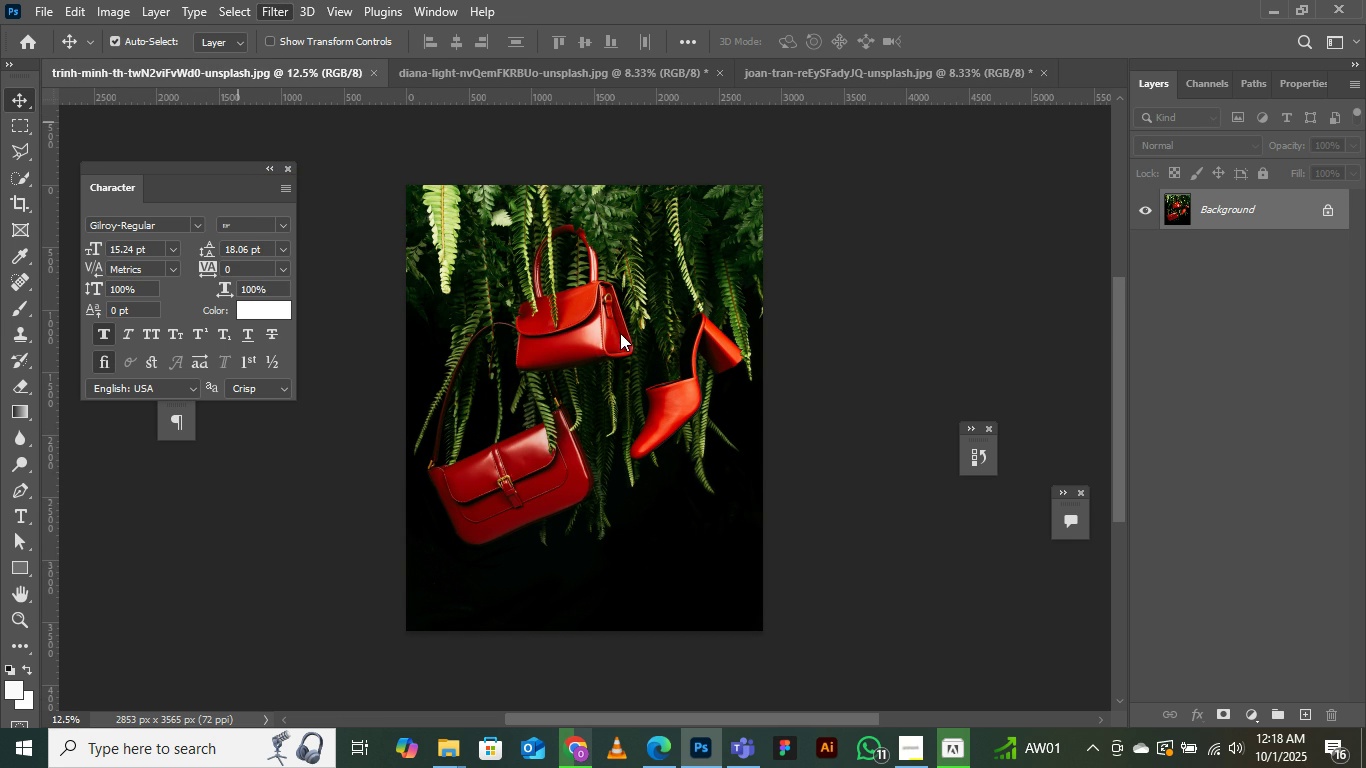 
wait(8.84)
 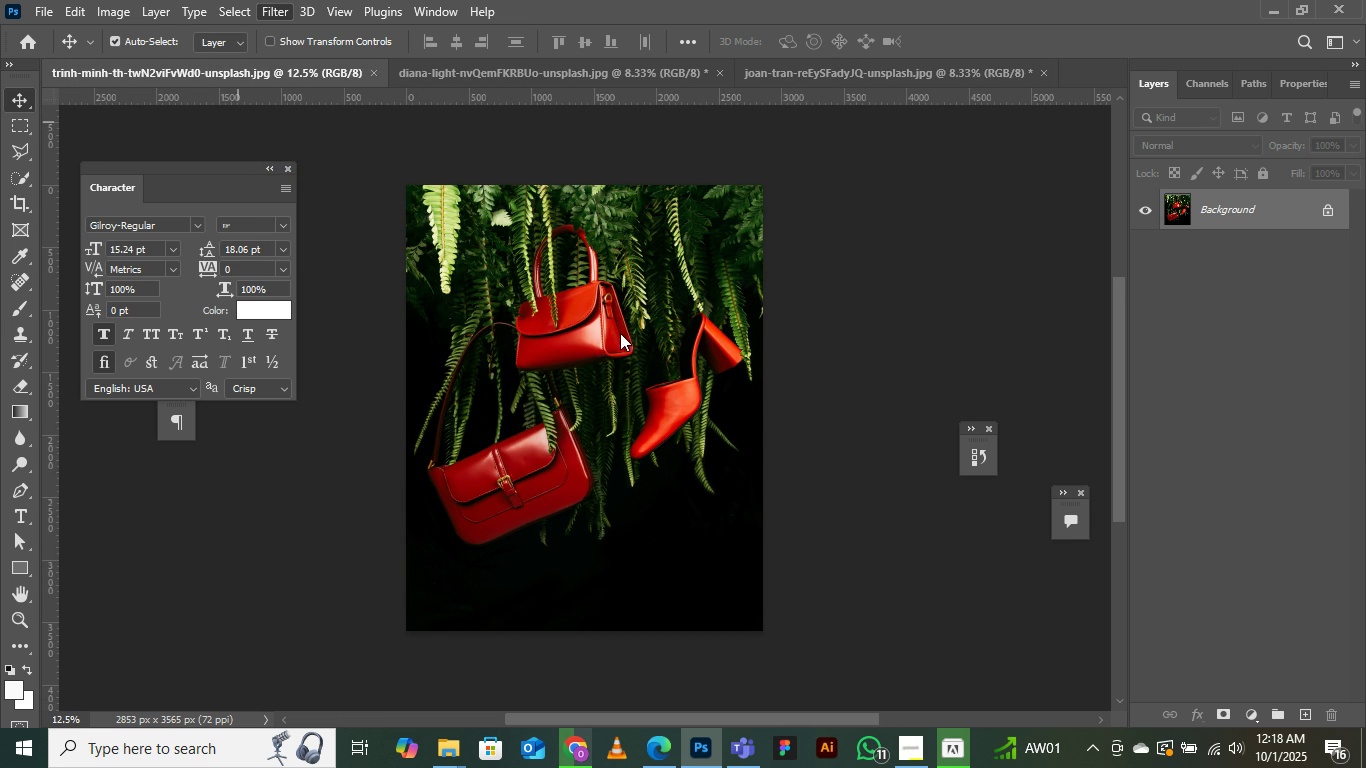 
left_click([908, 752])